 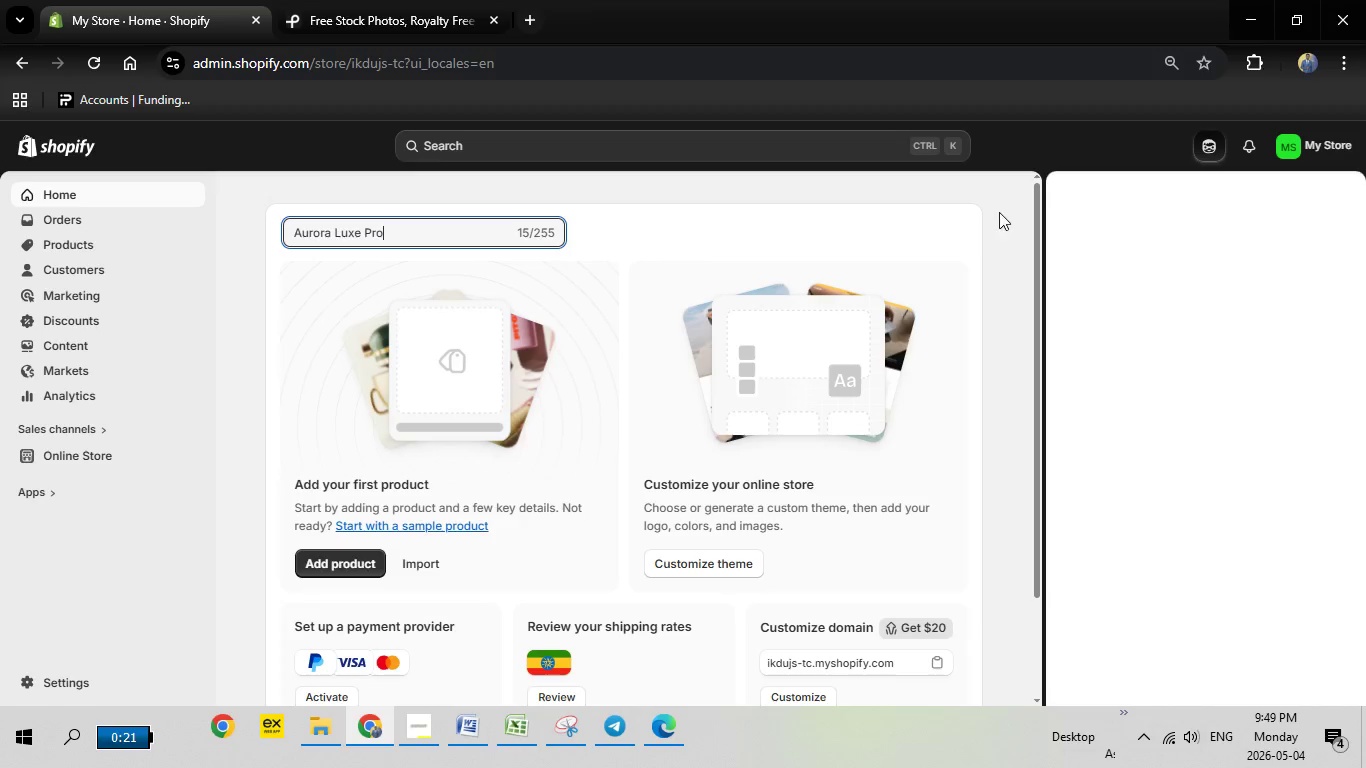 
mouse_move([1284, 250])
 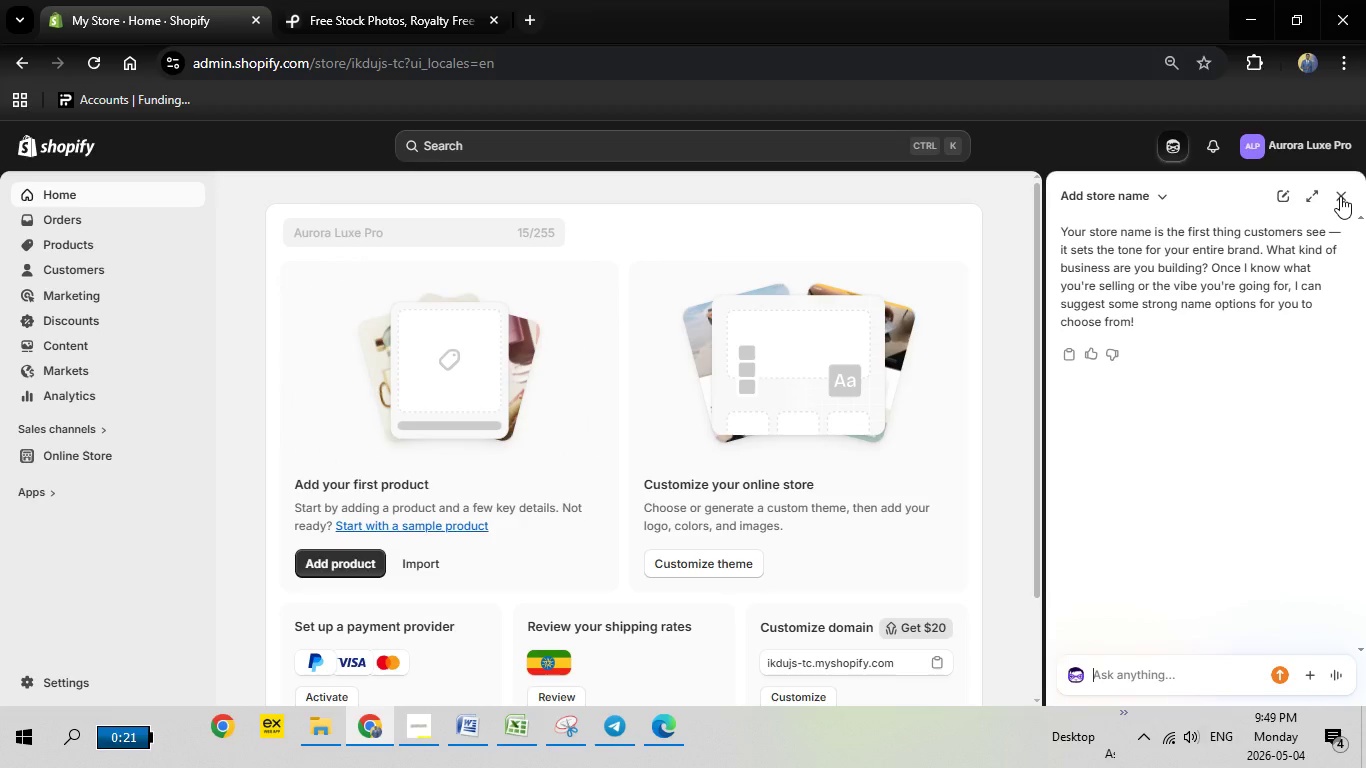 
left_click([1340, 196])
 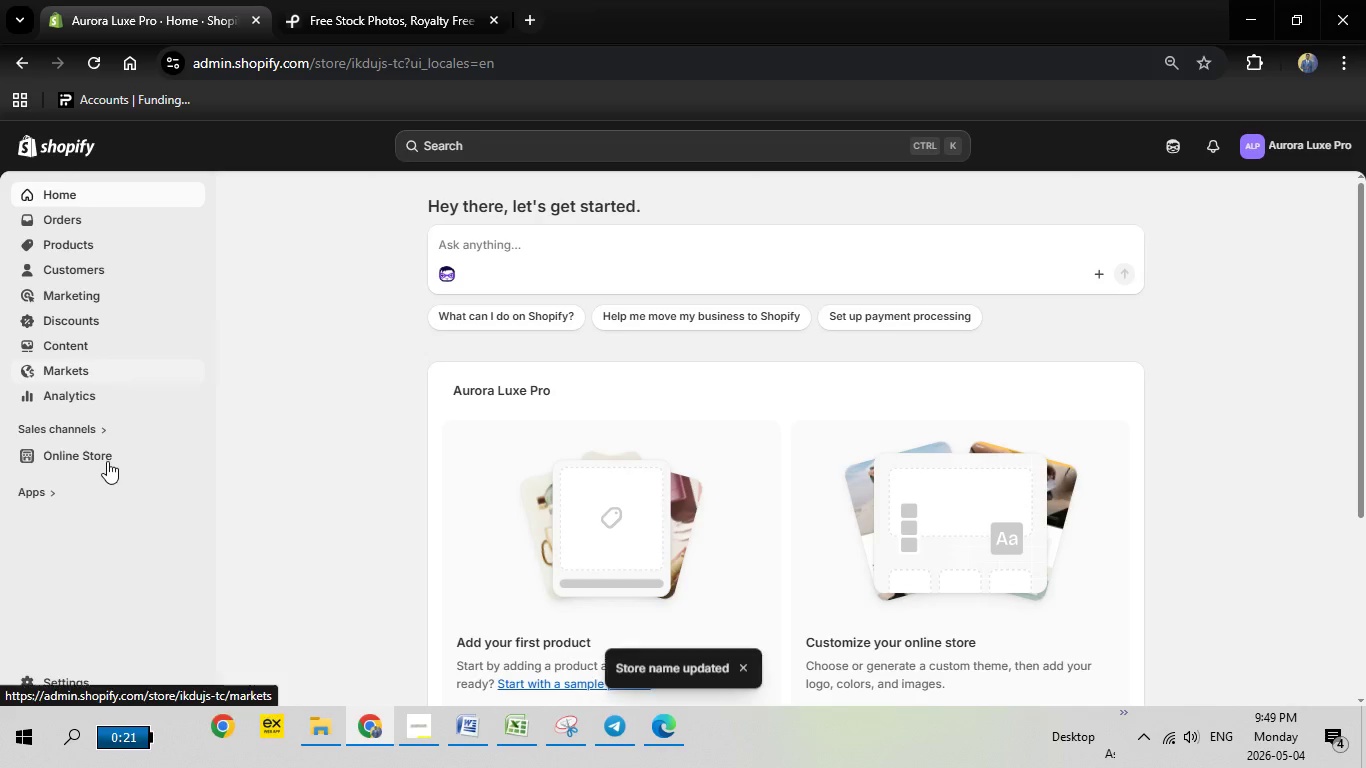 
wait(5.33)
 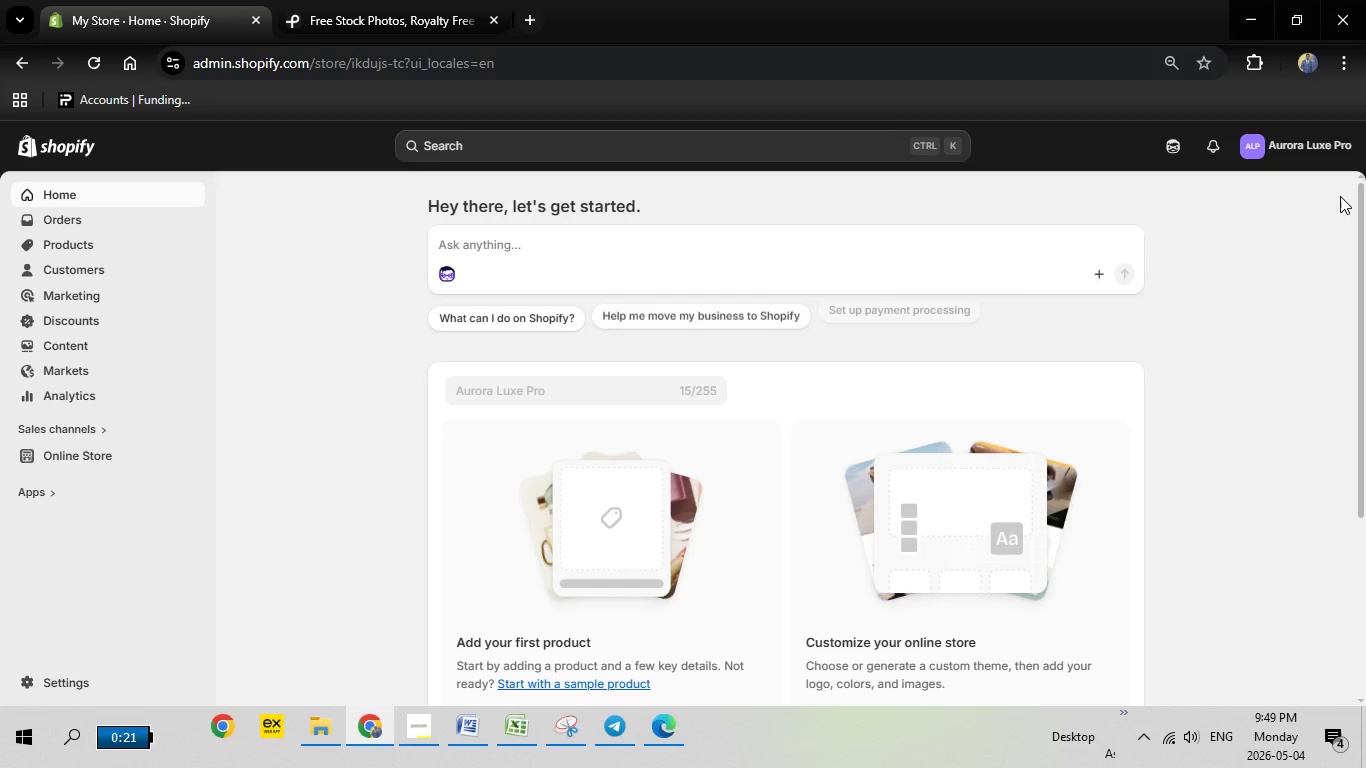 
left_click([104, 453])
 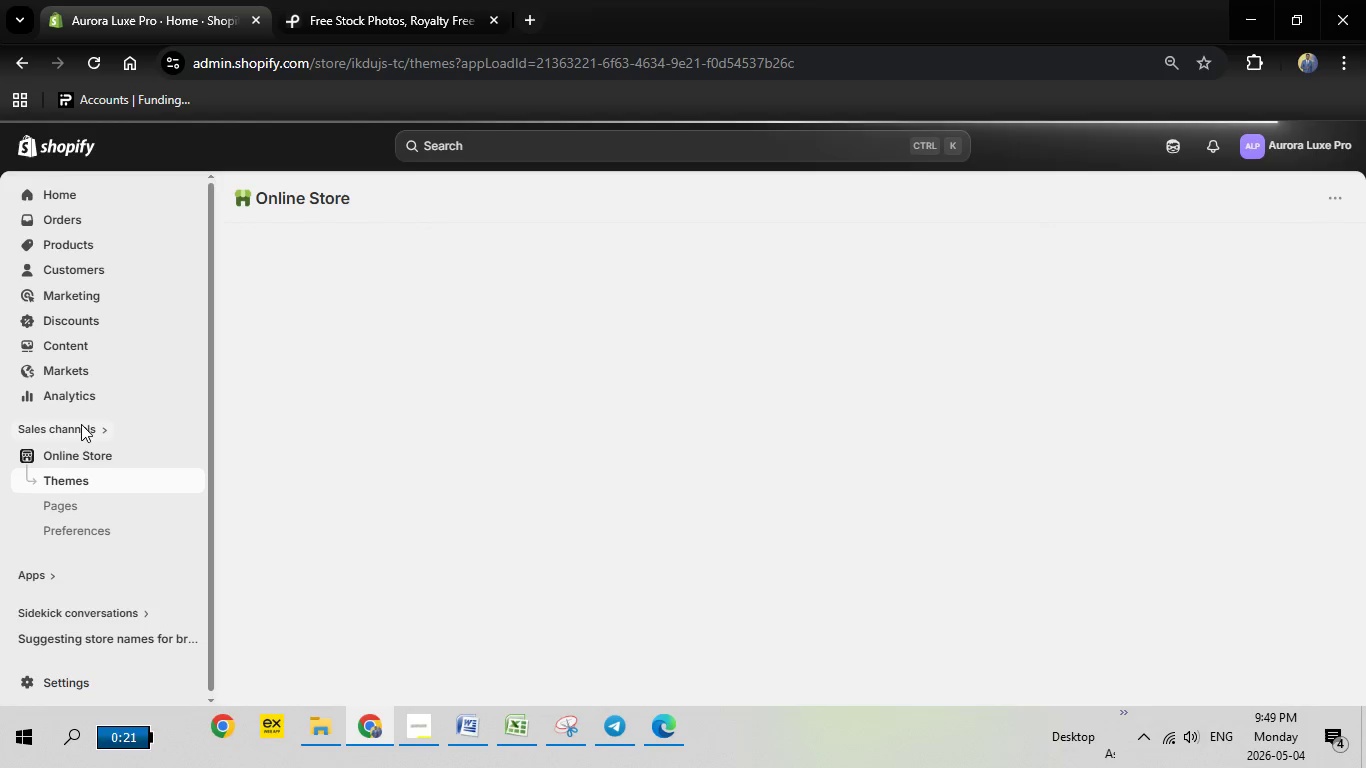 
wait(19.41)
 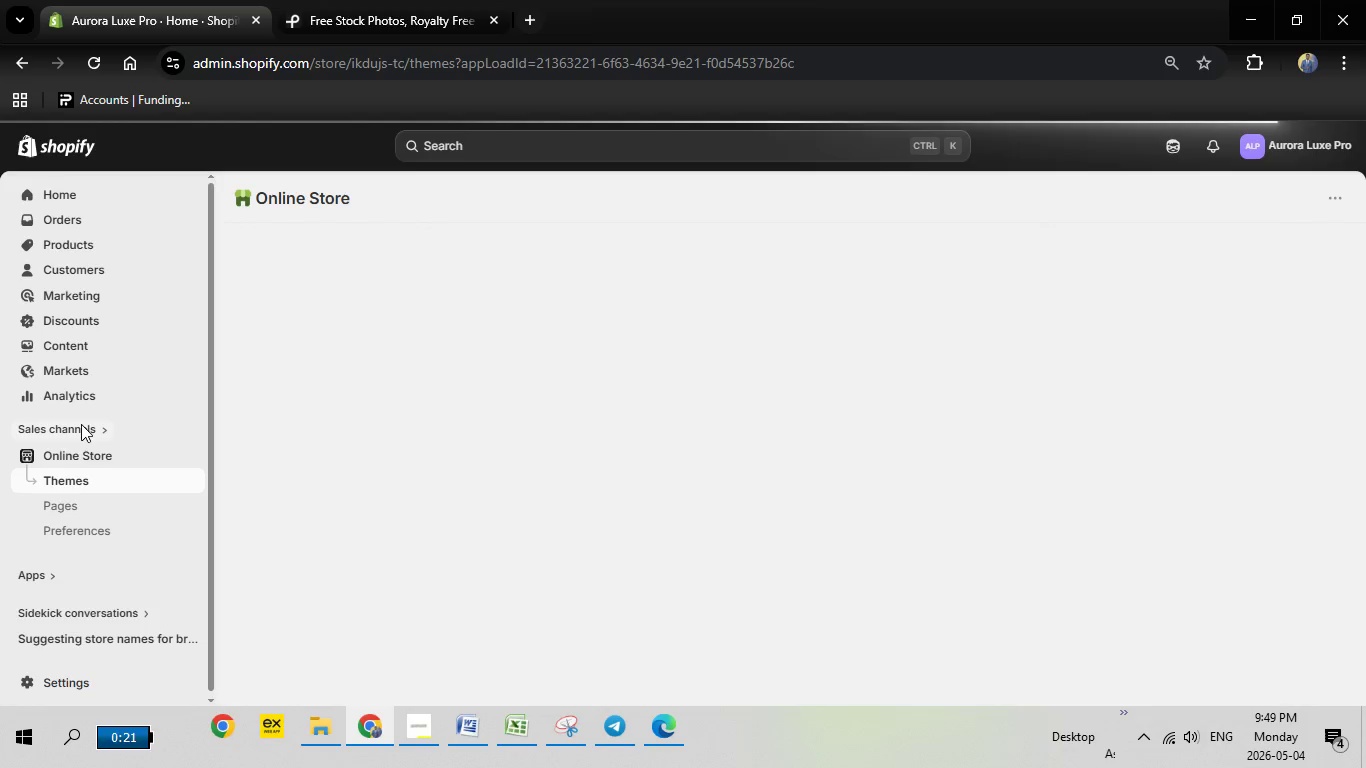 
left_click([421, 724])